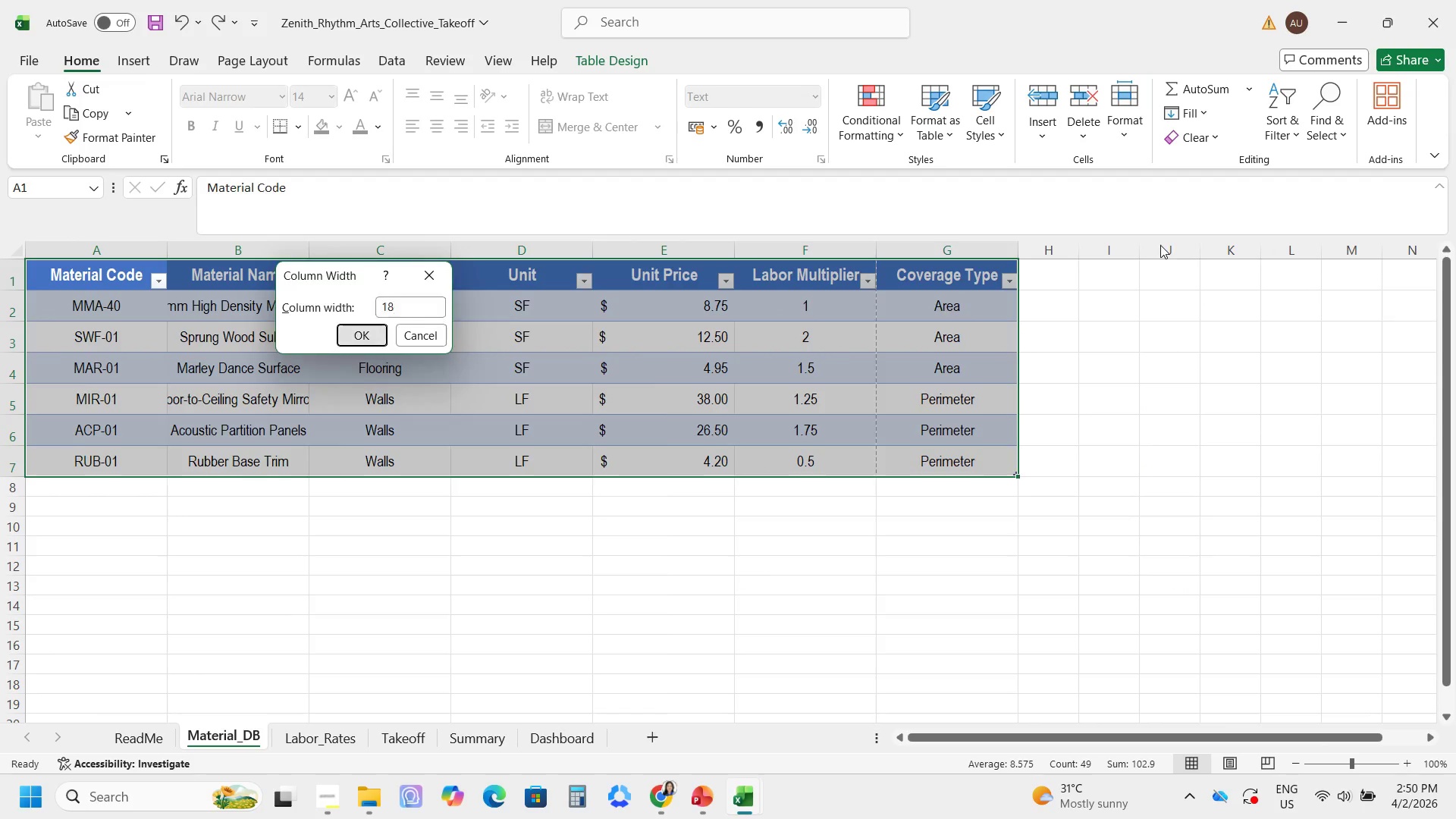 
key(Enter)
 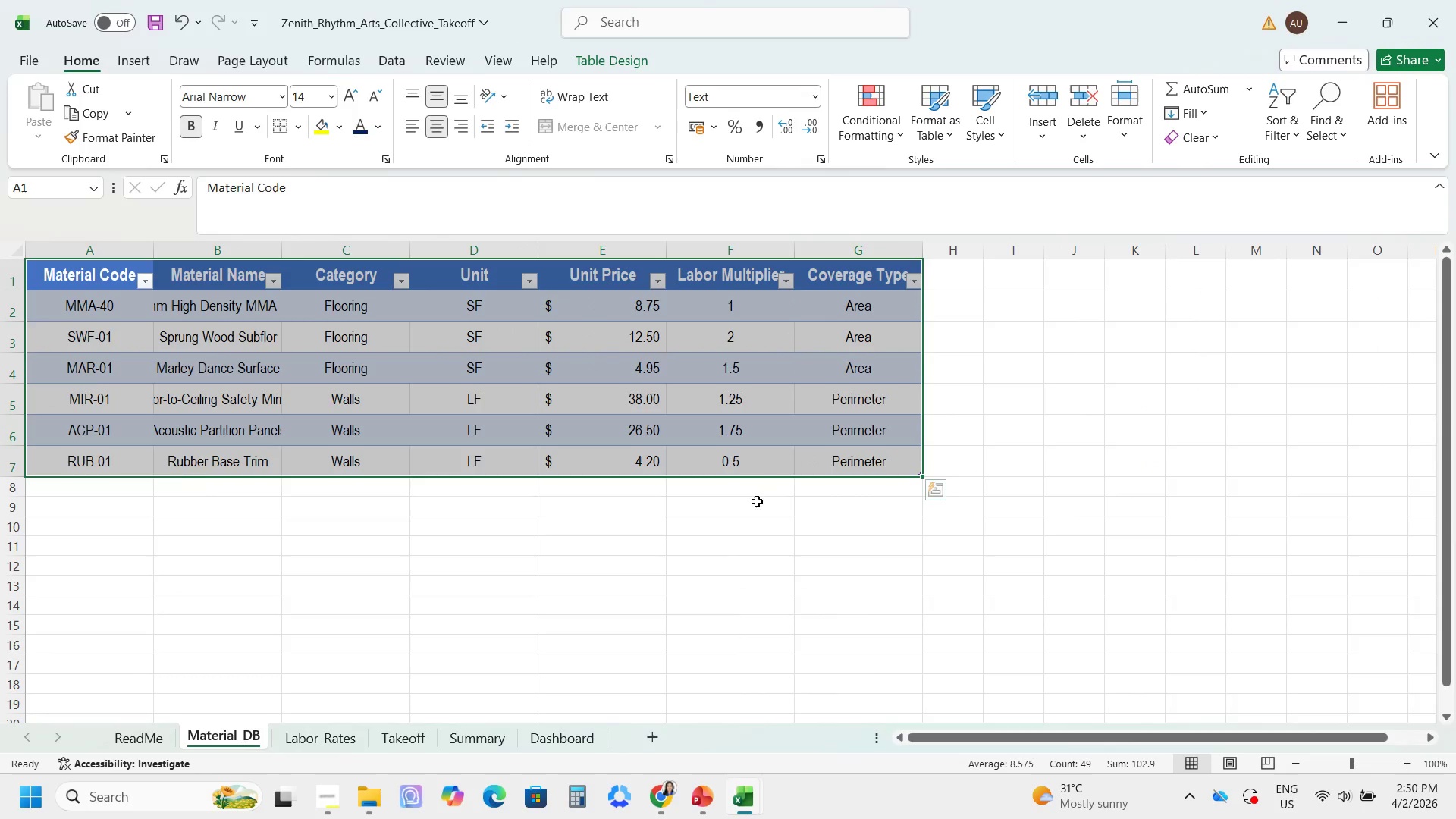 
left_click([650, 520])
 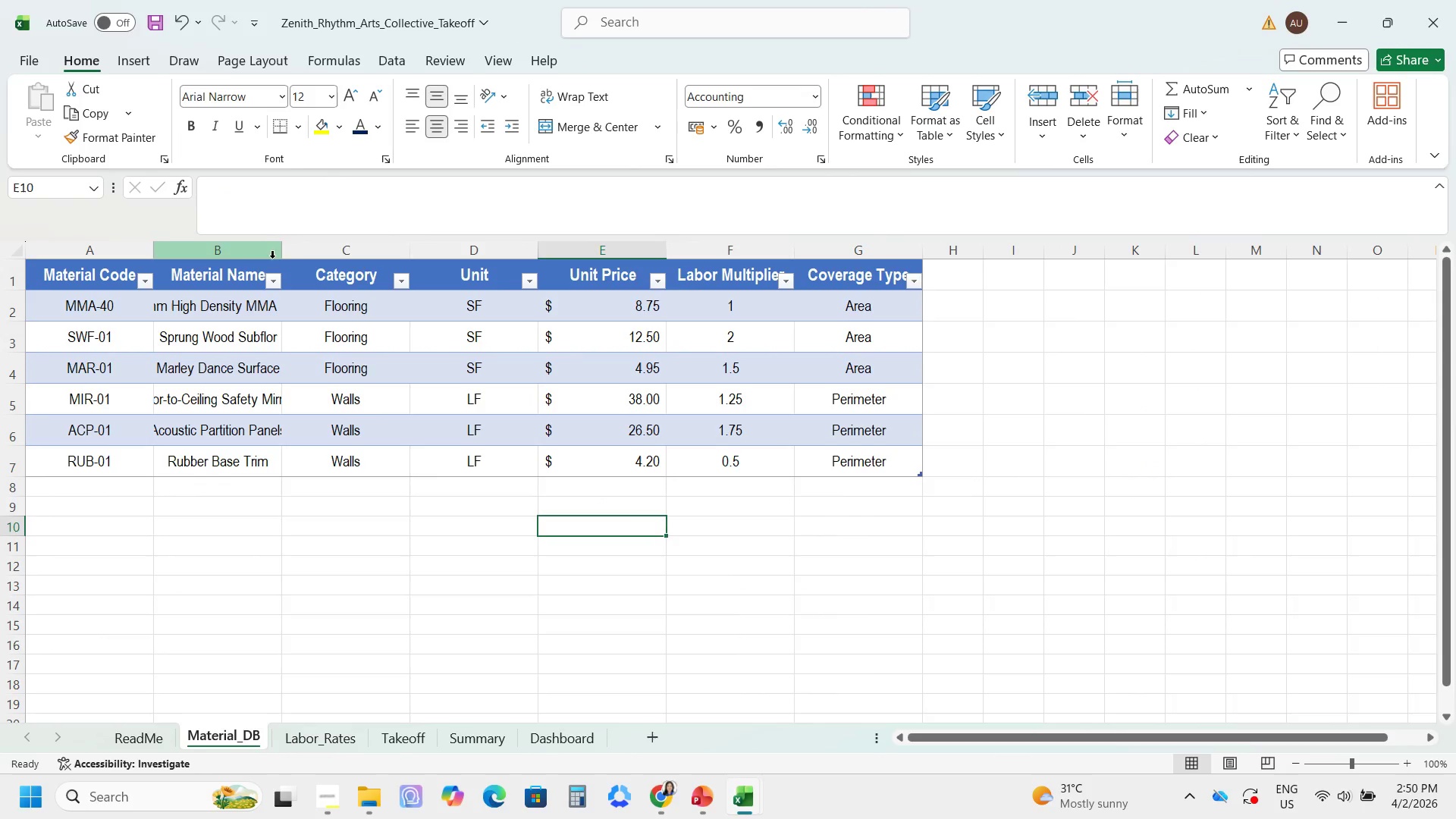 
double_click([281, 249])
 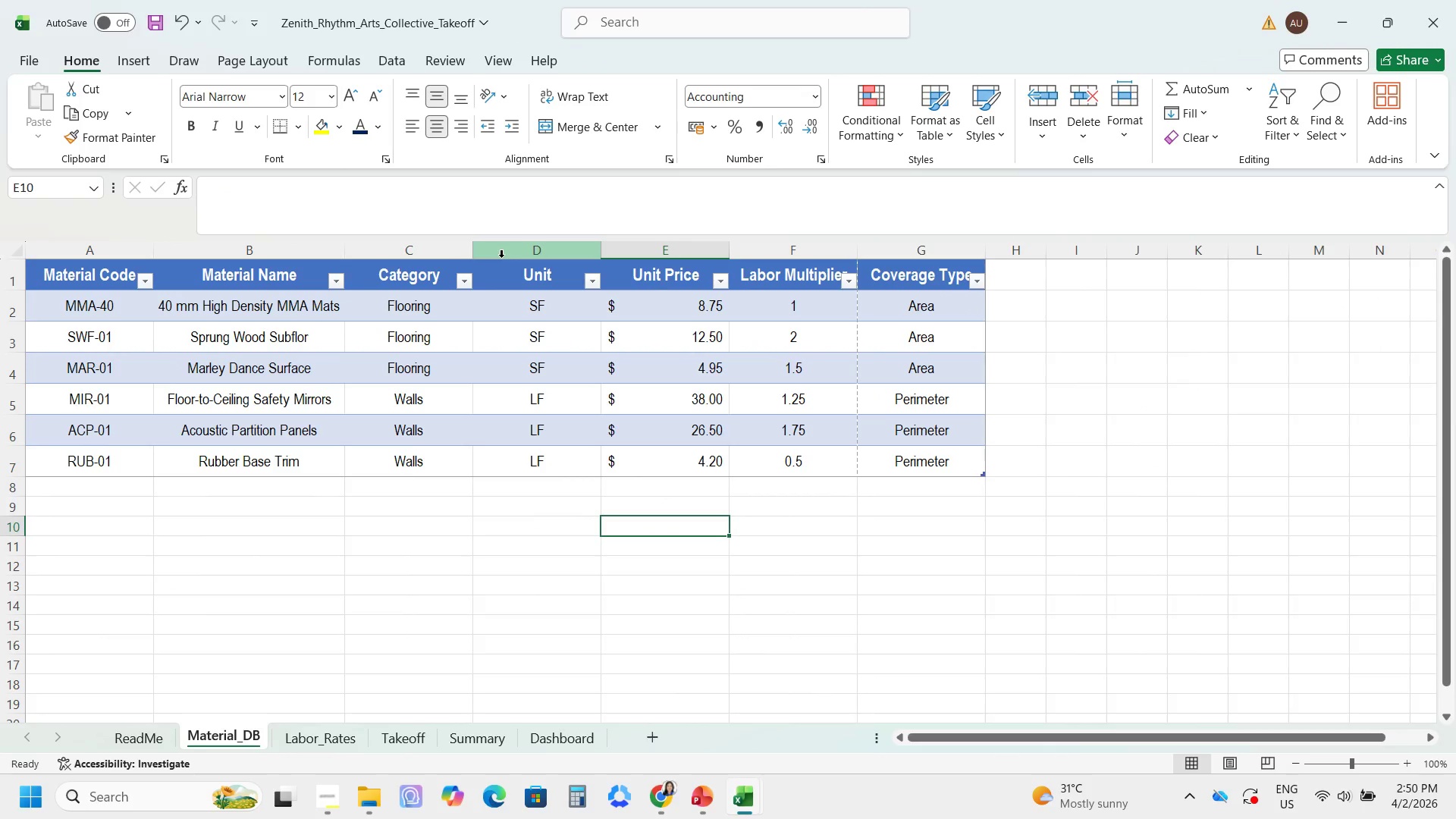 
left_click_drag(start_coordinate=[469, 249], to_coordinate=[447, 255])
 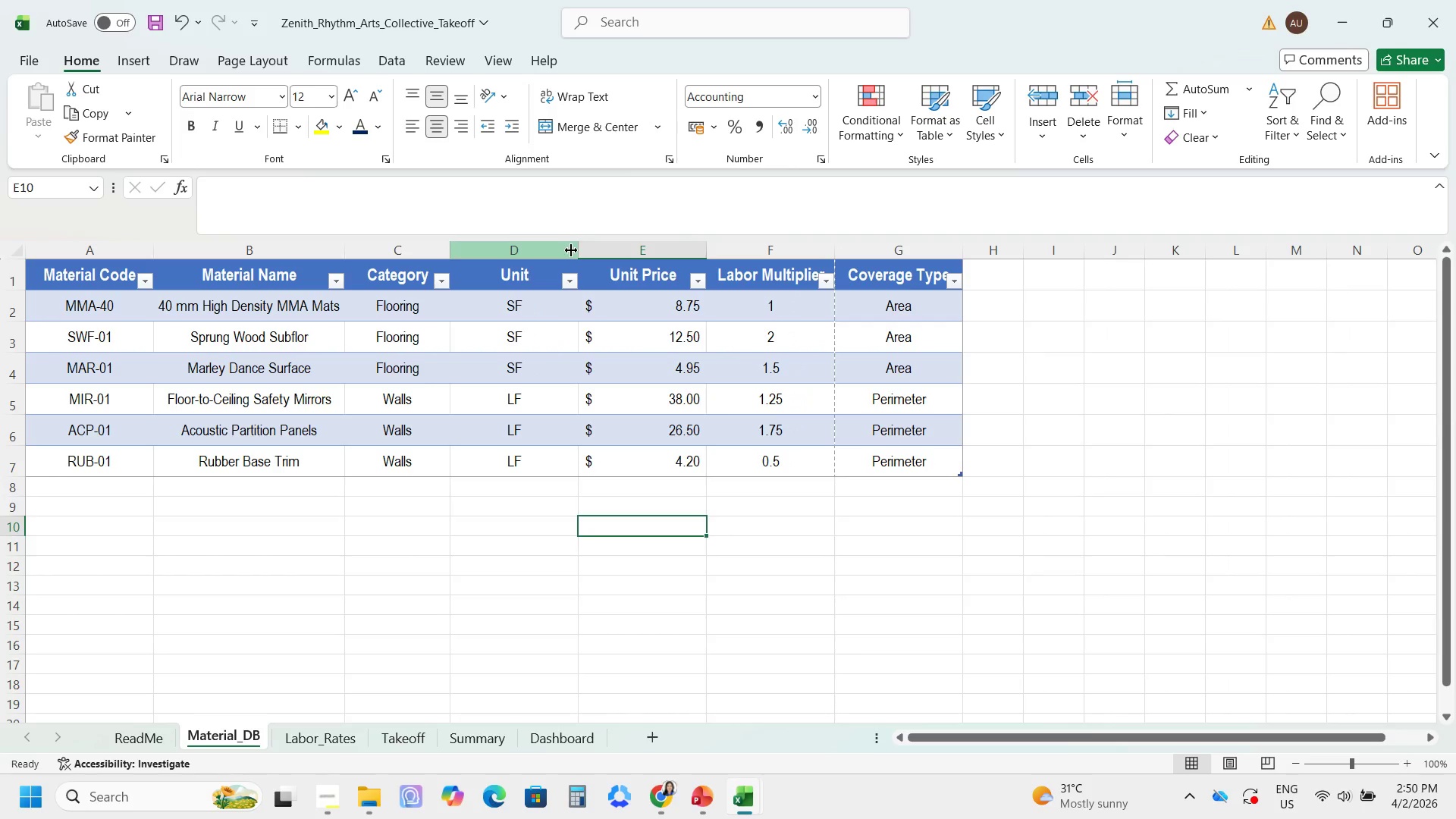 
left_click_drag(start_coordinate=[573, 245], to_coordinate=[543, 249])
 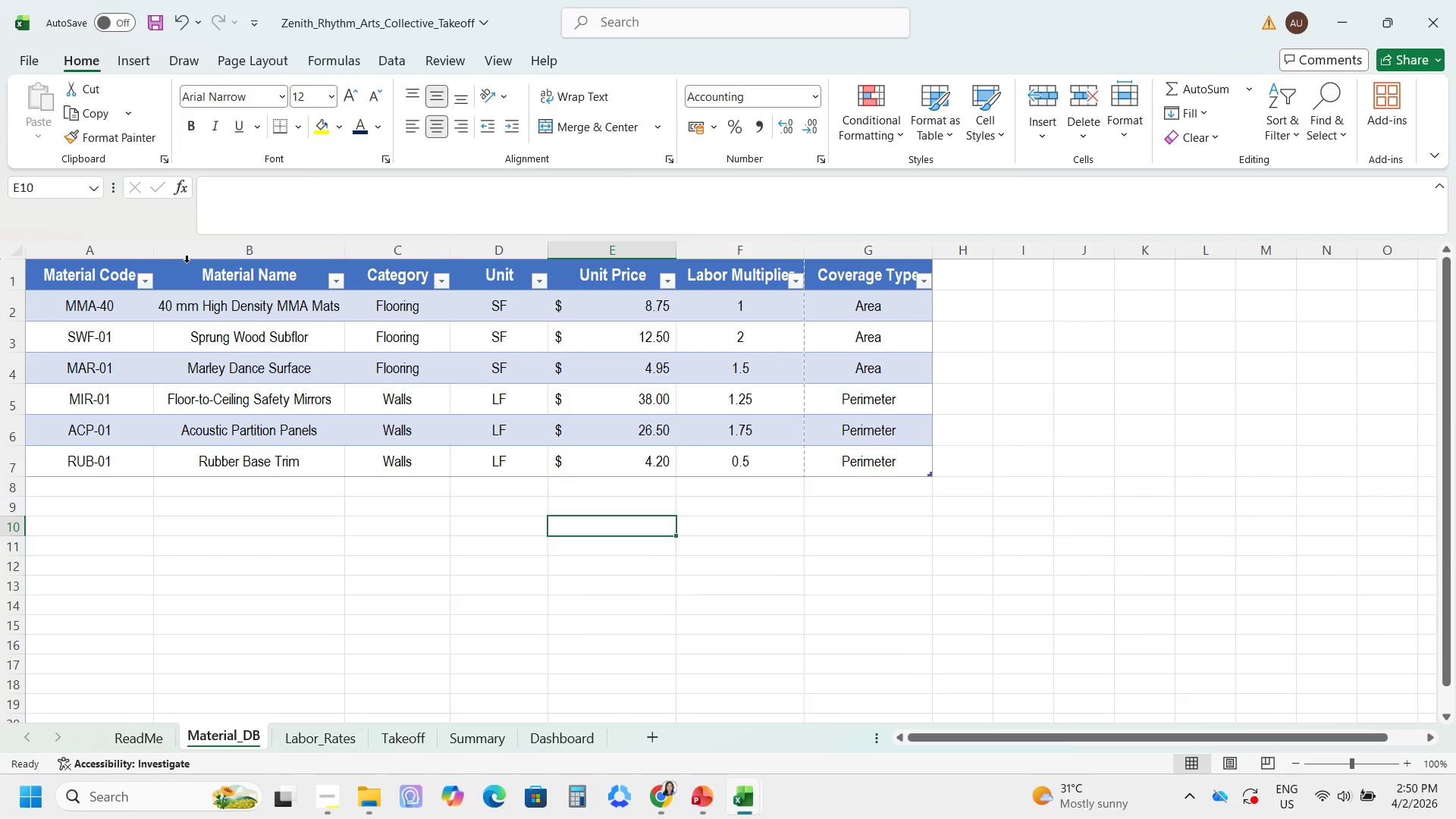 
left_click_drag(start_coordinate=[152, 253], to_coordinate=[137, 253])
 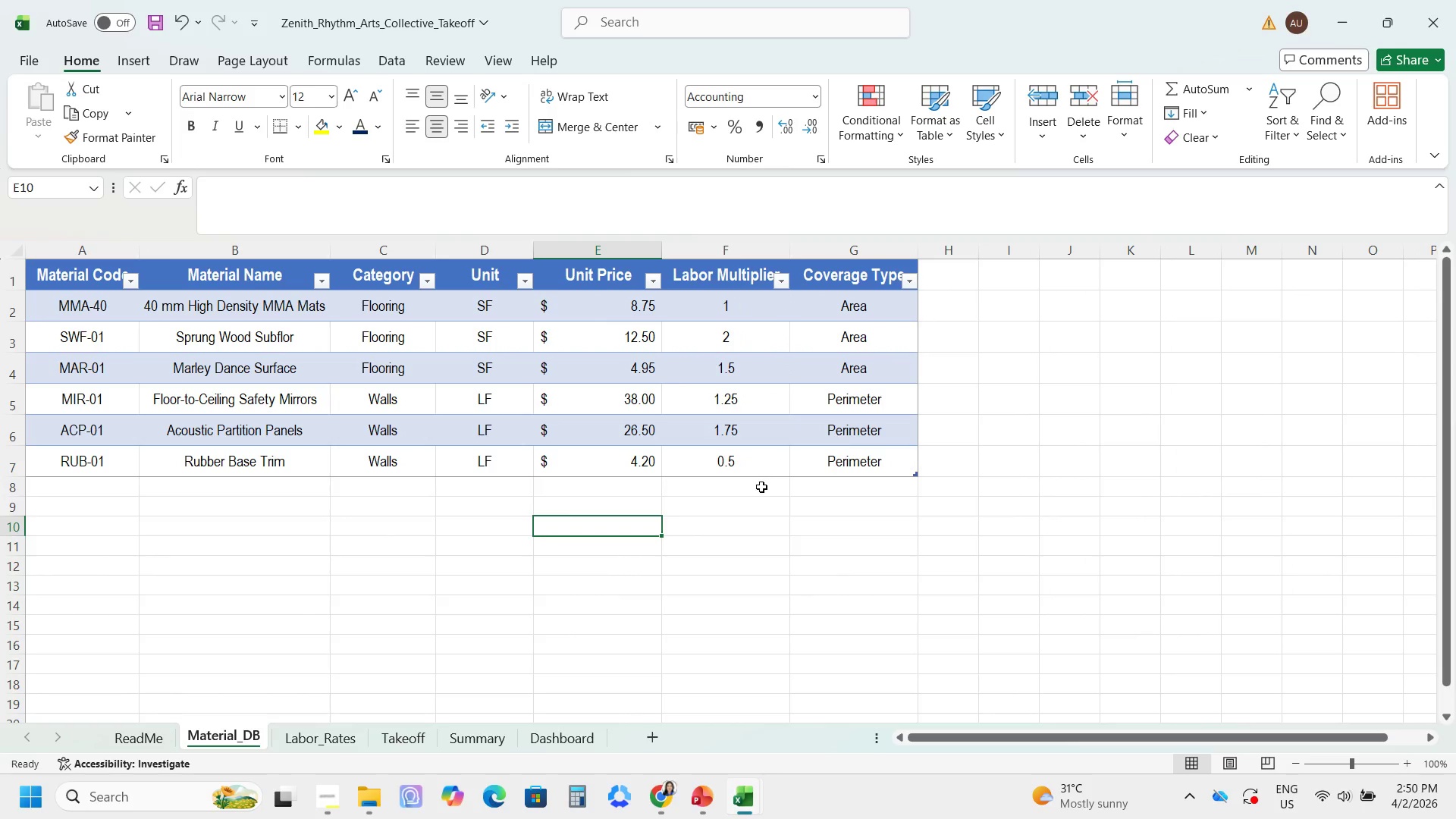 
hold_key(key=ShiftLeft, duration=0.31)
 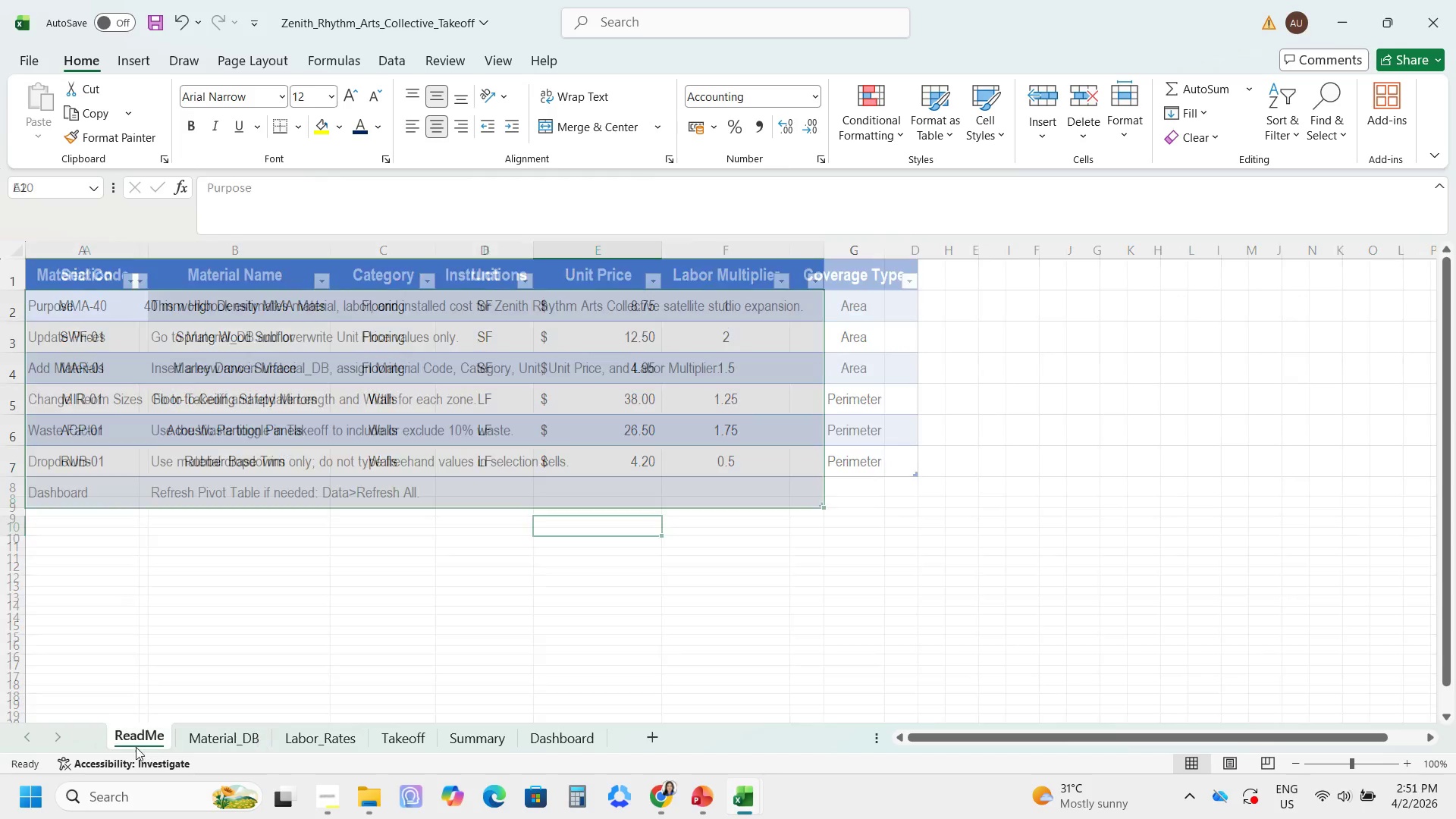 
left_click([136, 747])
 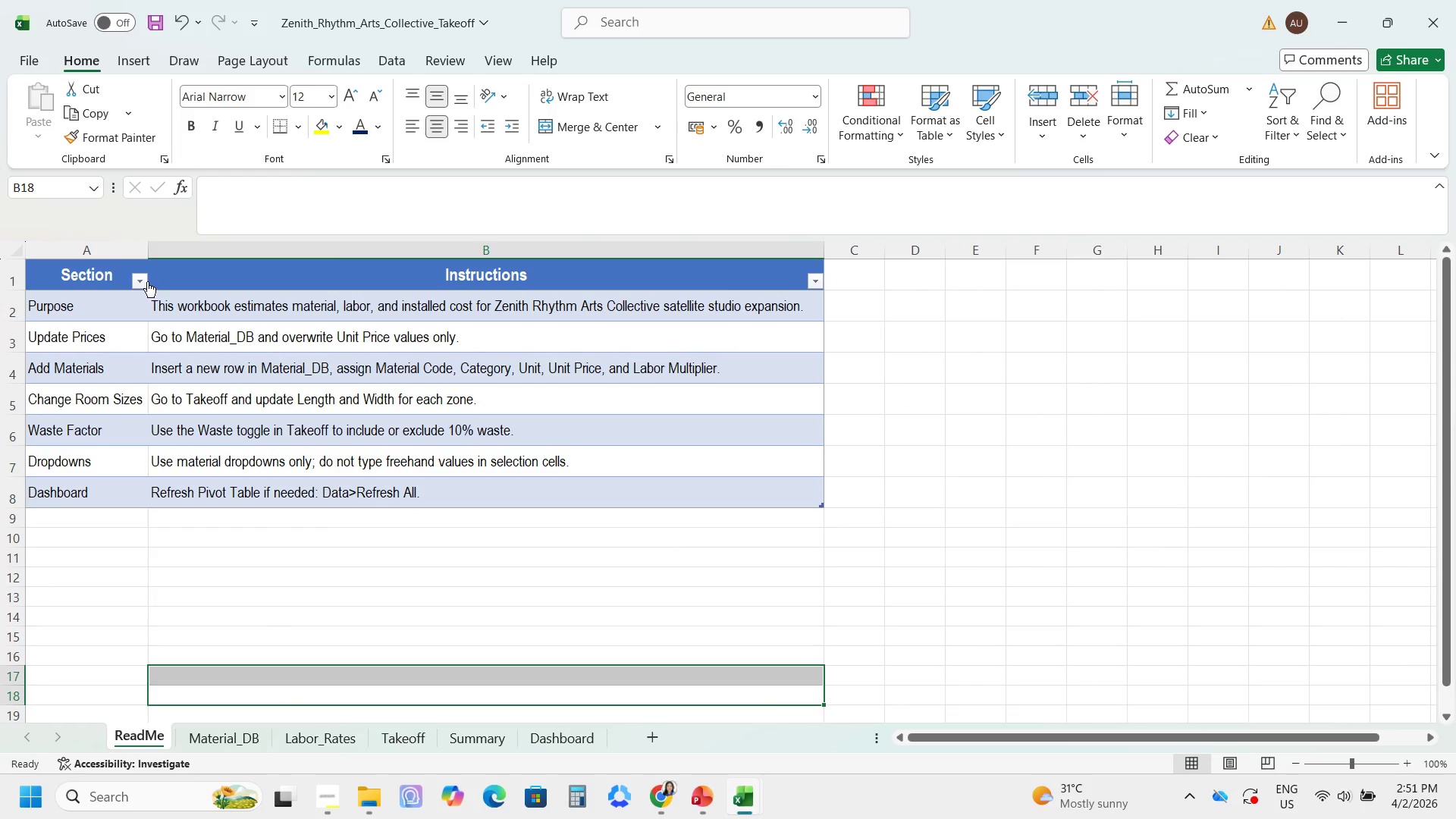 
left_click_drag(start_coordinate=[147, 251], to_coordinate=[171, 254])
 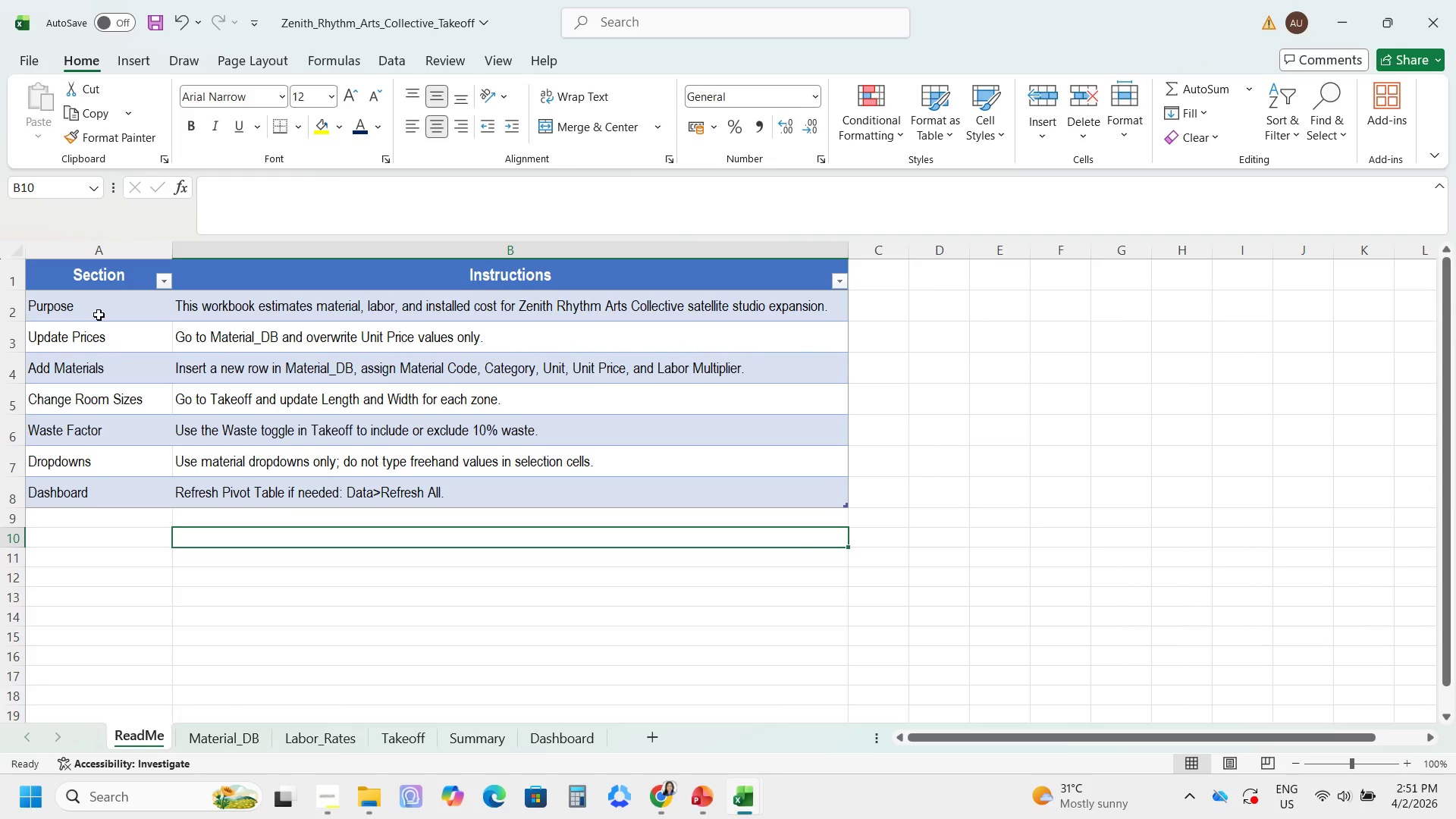 
left_click_drag(start_coordinate=[101, 324], to_coordinate=[111, 345])
 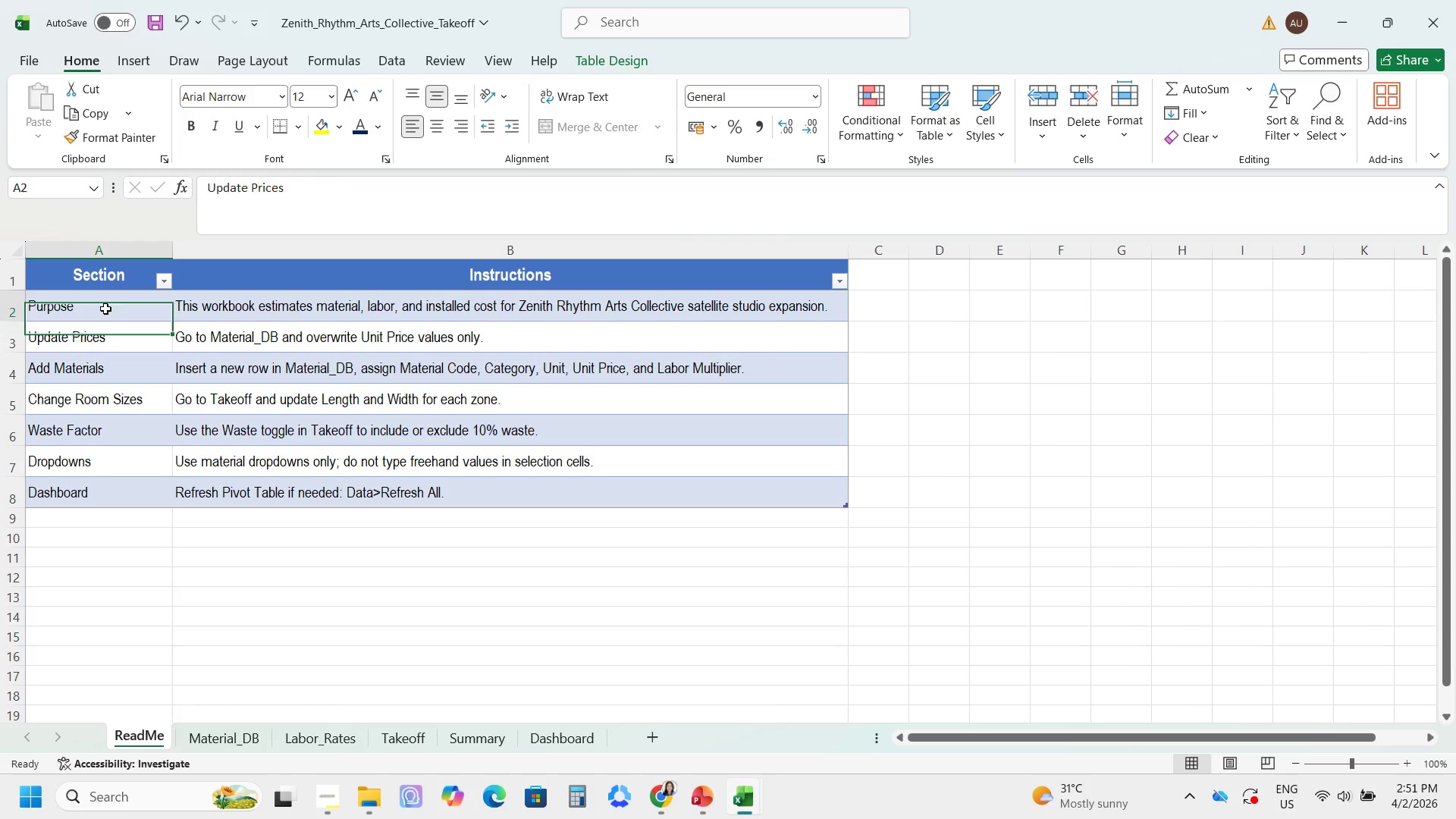 
left_click_drag(start_coordinate=[105, 309], to_coordinate=[118, 500])
 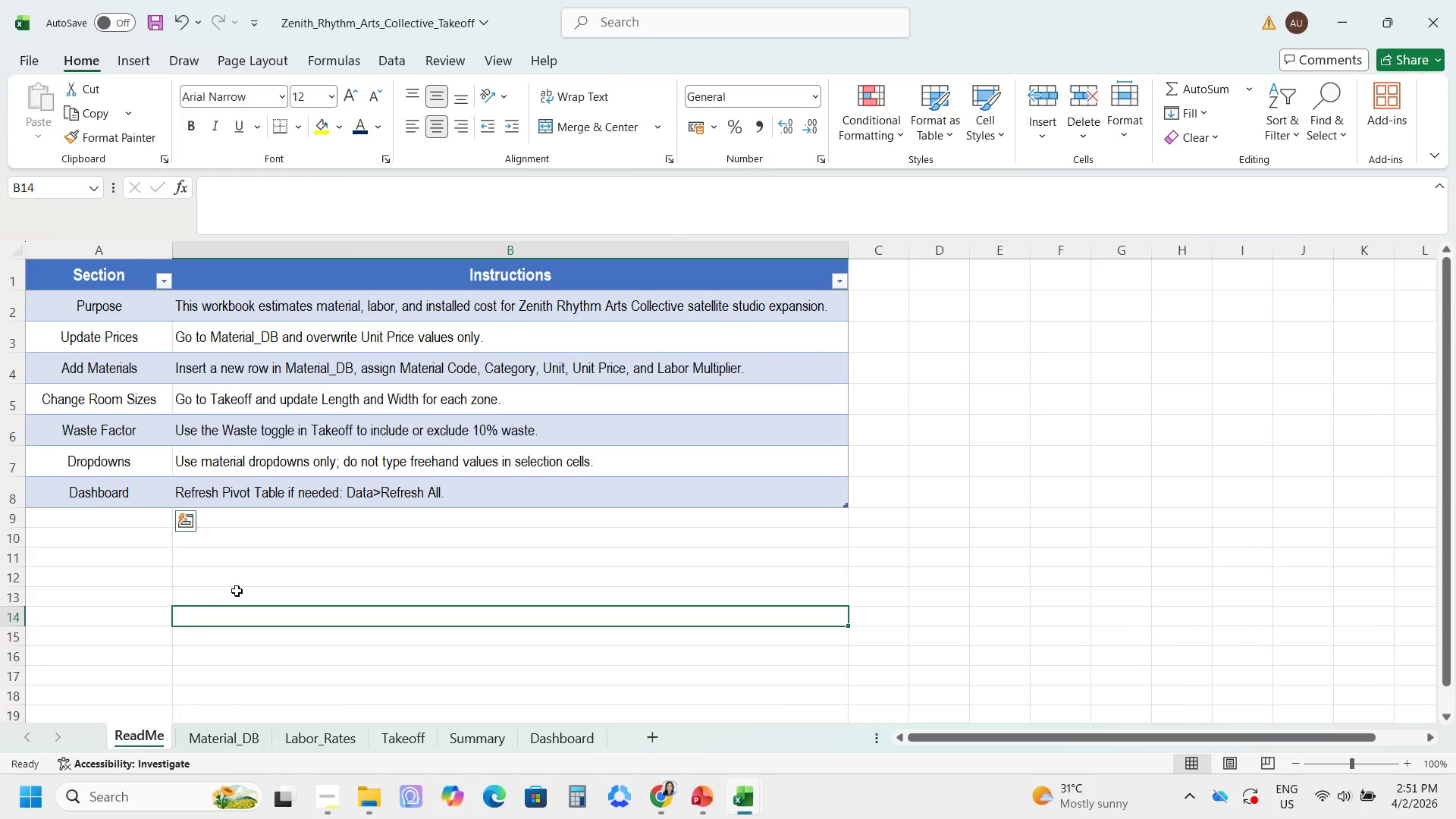 
key(Control+S)
 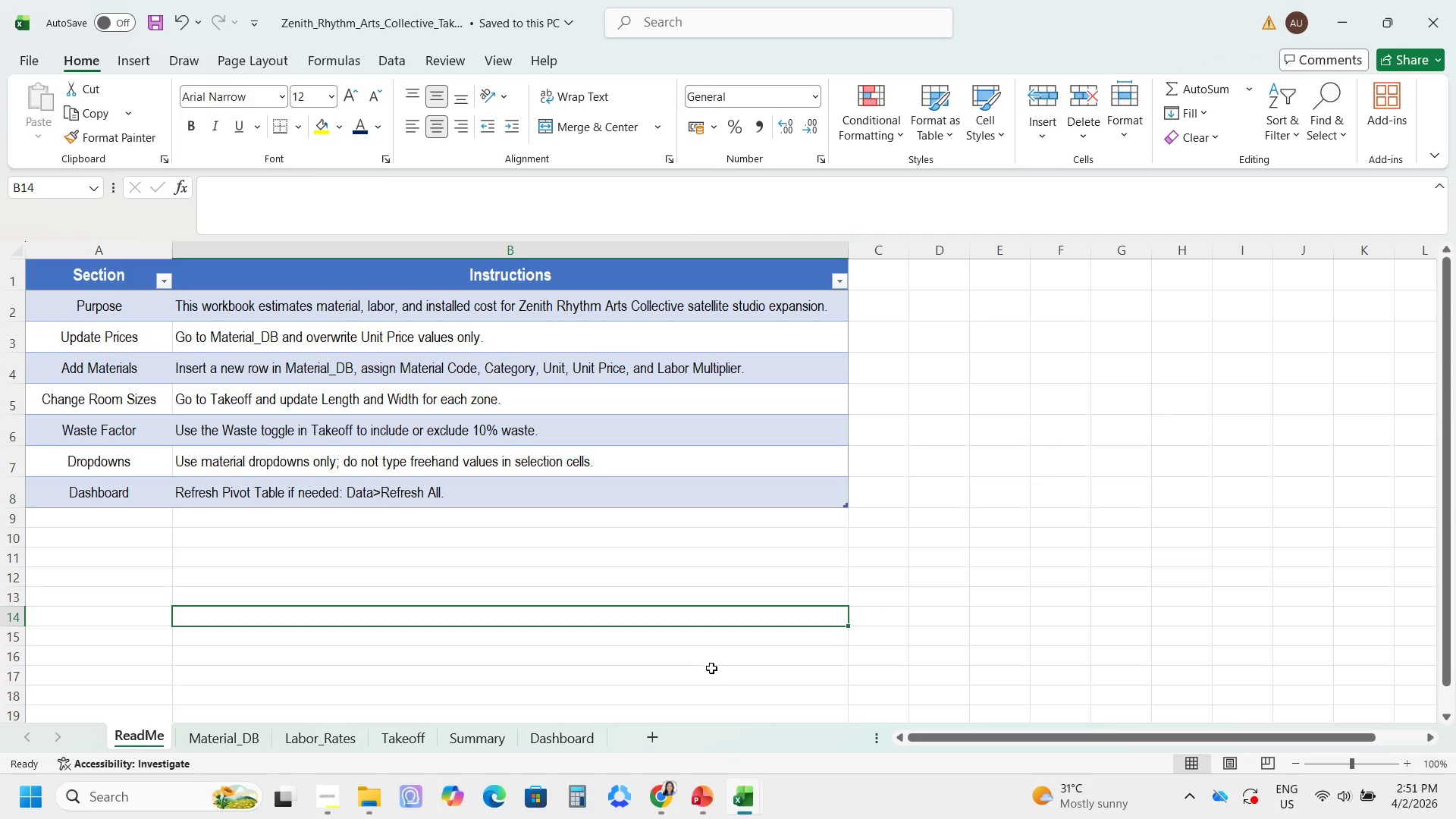 
left_click([322, 787])